 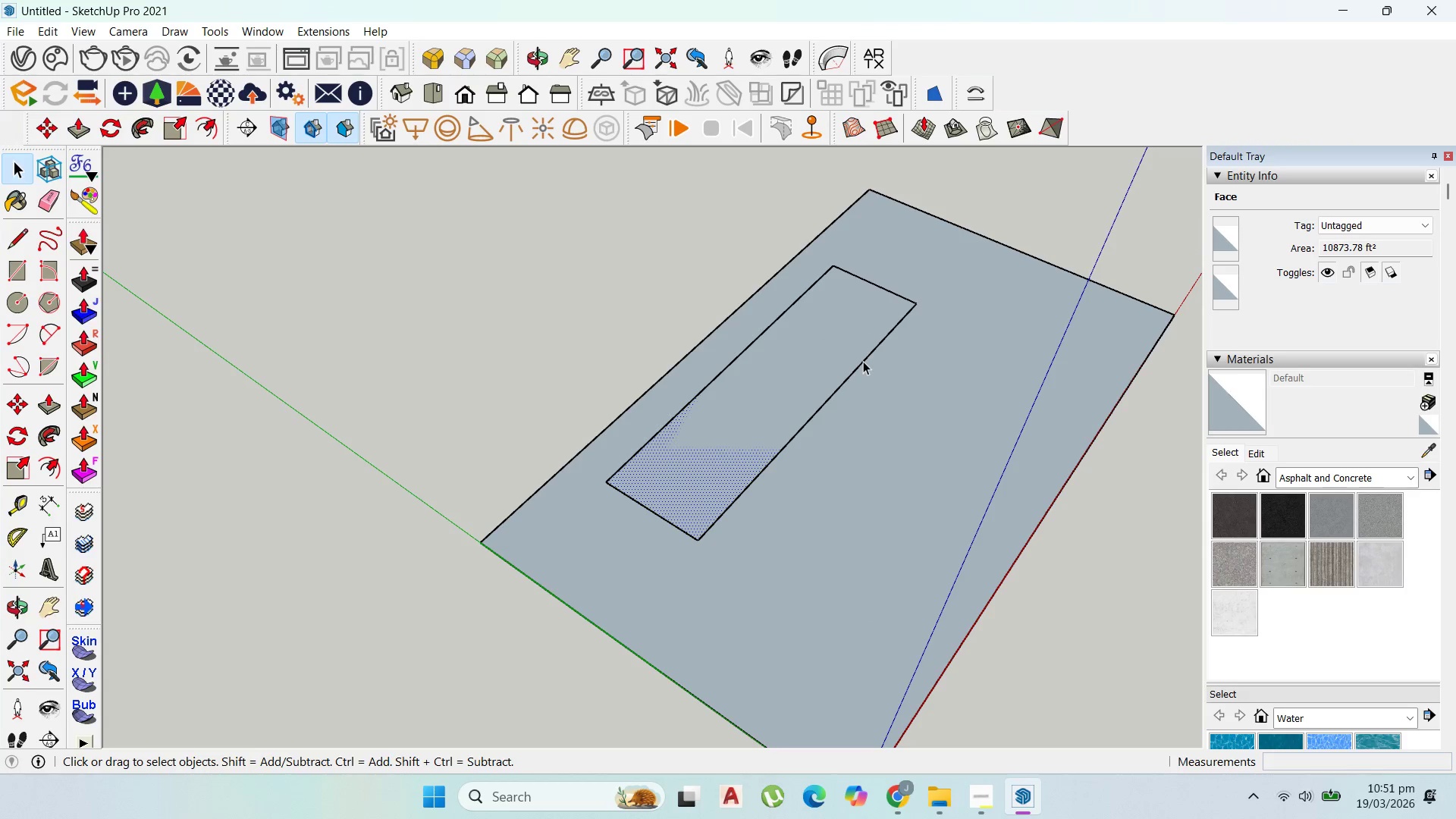 
scroll: coordinate [810, 365], scroll_direction: down, amount: 3.0
 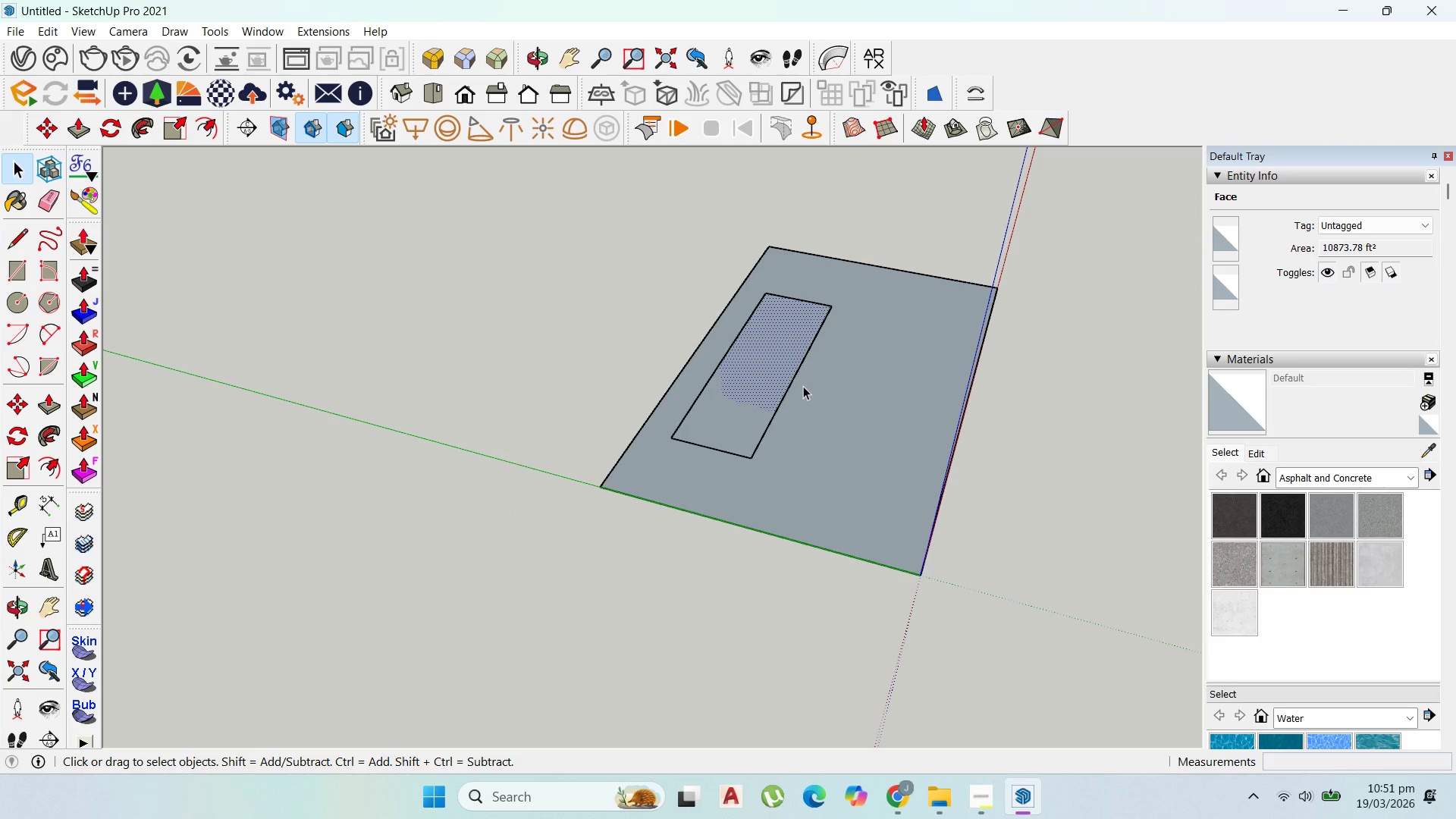 
wait(8.44)
 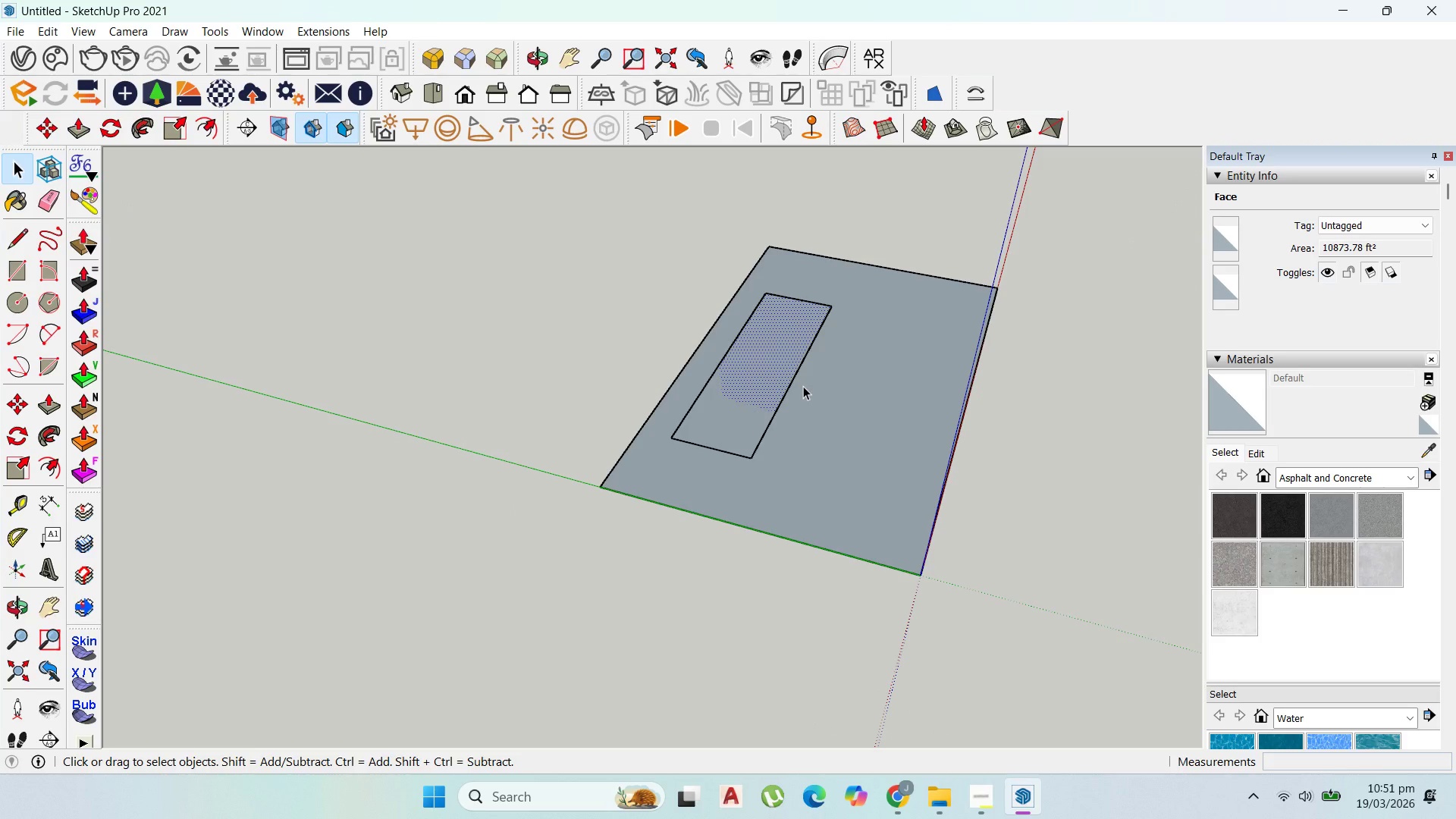 
scroll: coordinate [873, 355], scroll_direction: up, amount: 5.0
 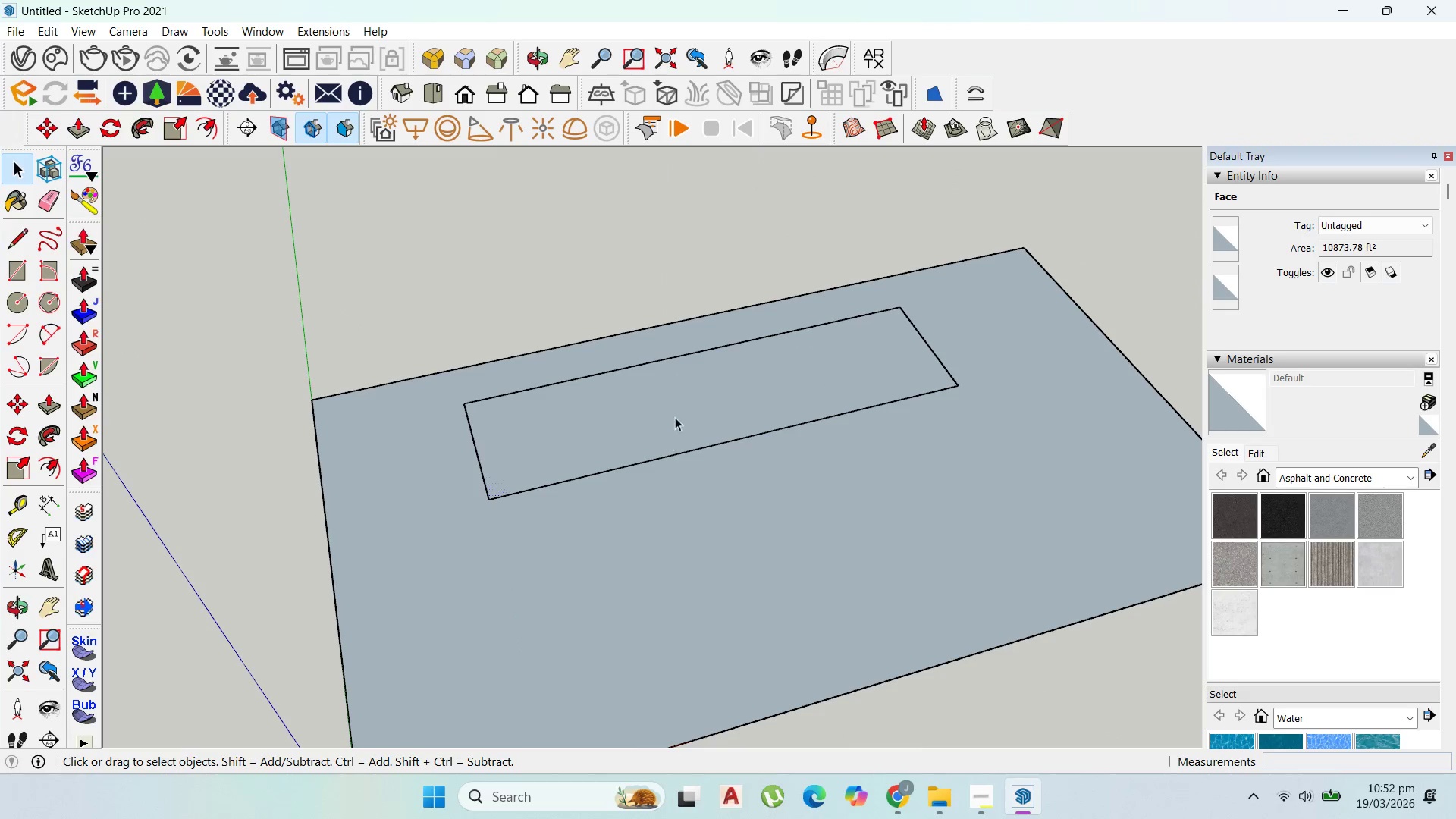 
scroll: coordinate [682, 413], scroll_direction: down, amount: 6.0
 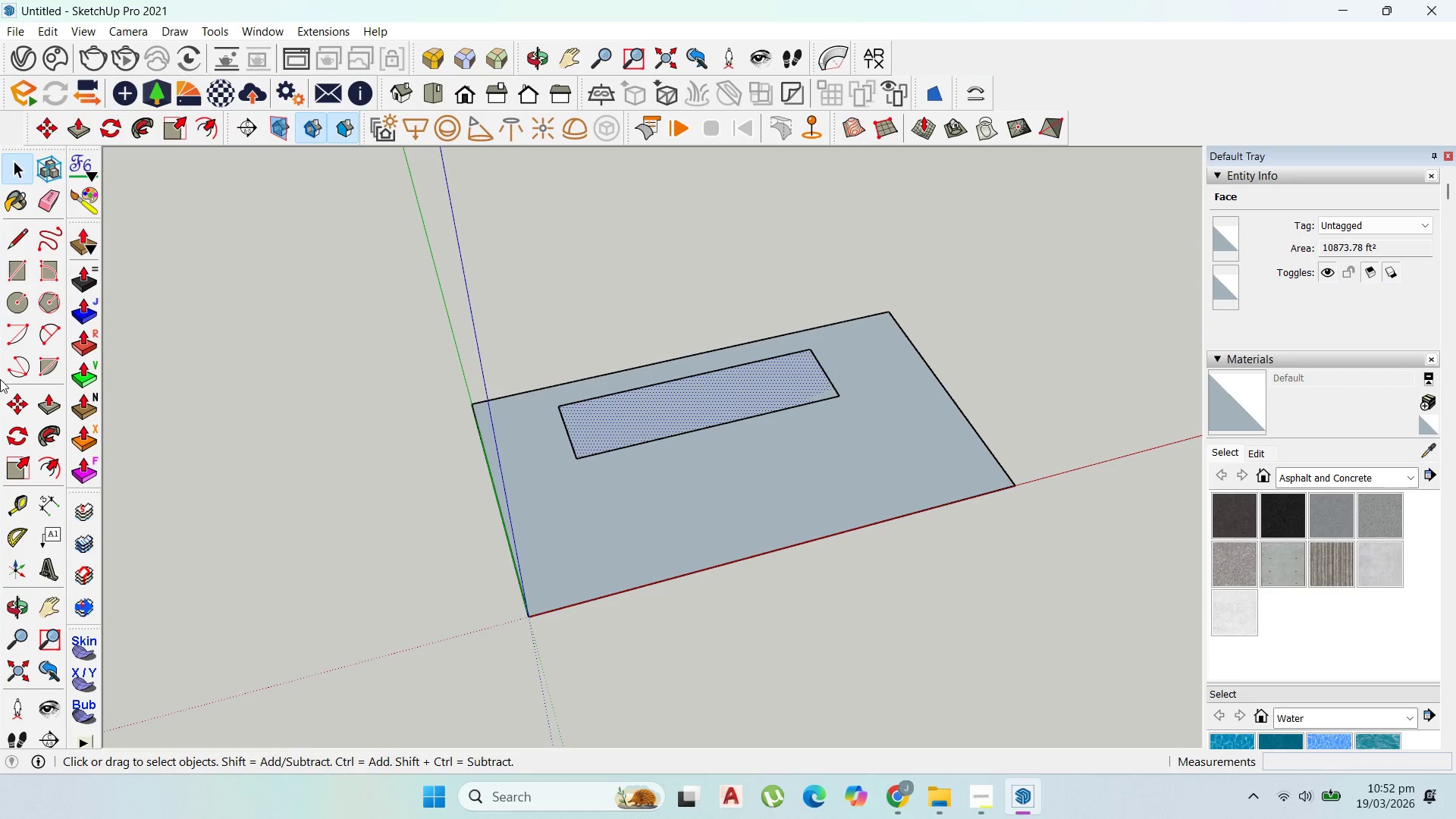 
left_click([5, 267])
 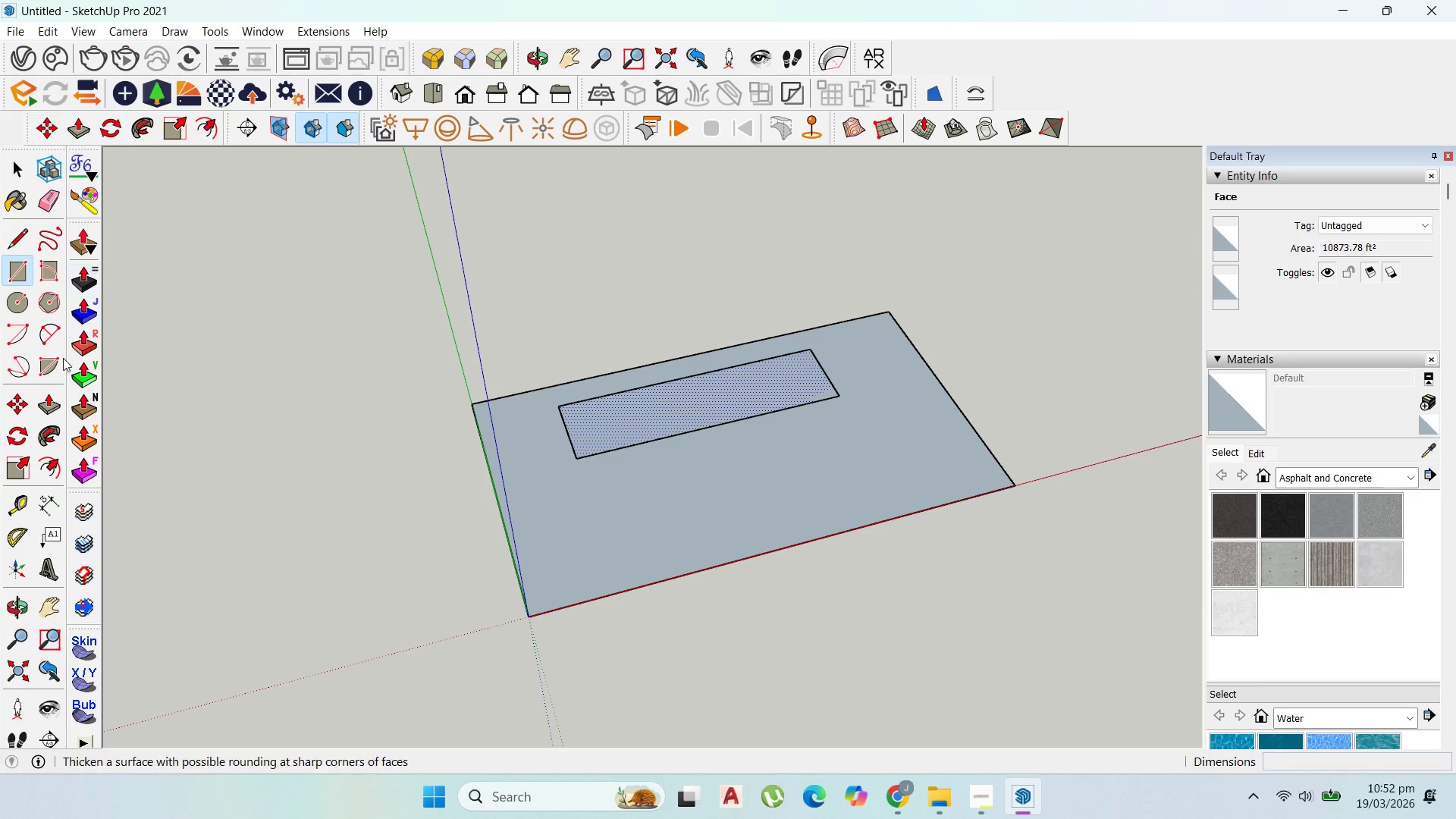 
left_click([14, 510])
 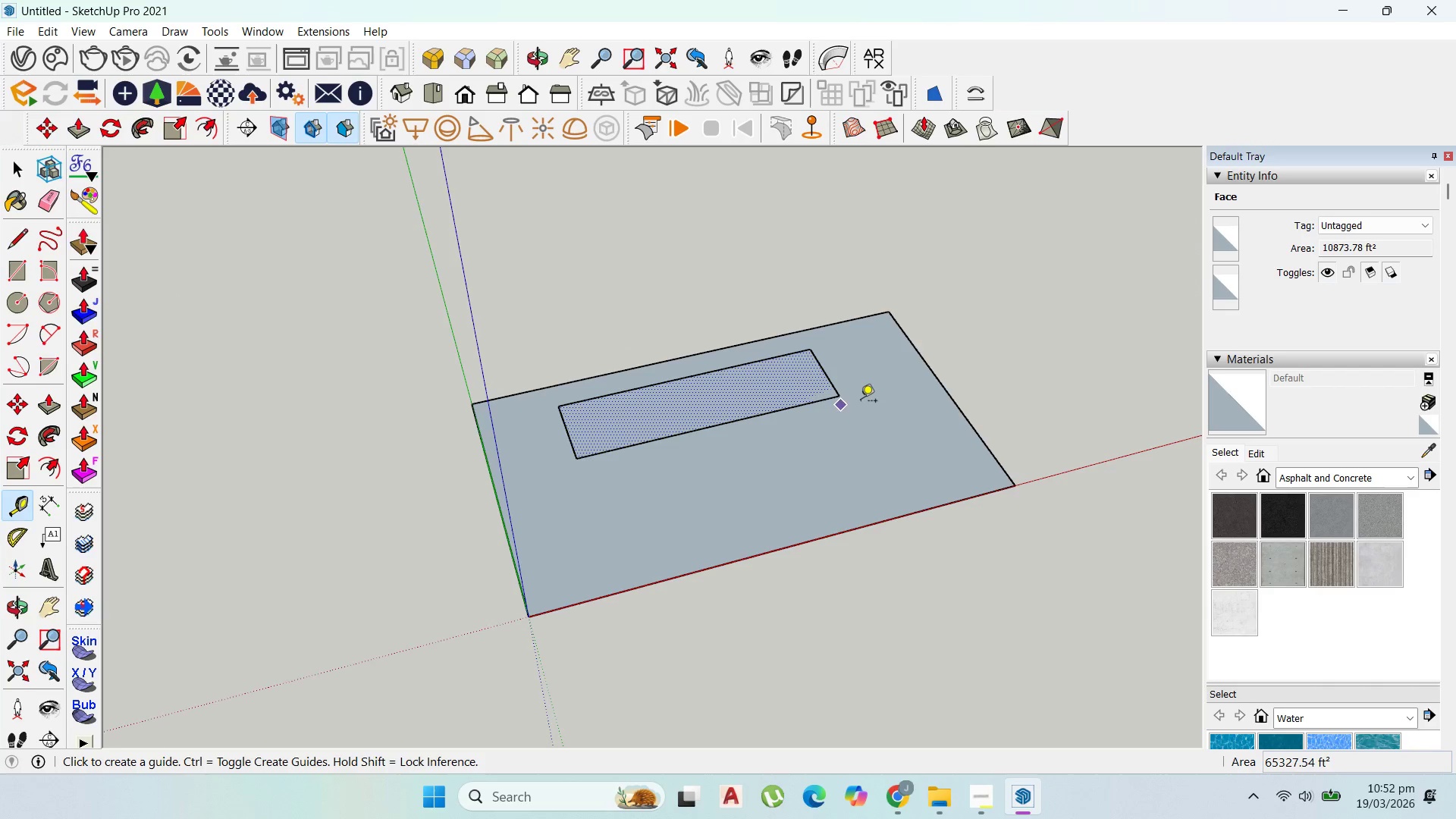 
scroll: coordinate [855, 401], scroll_direction: up, amount: 3.0